 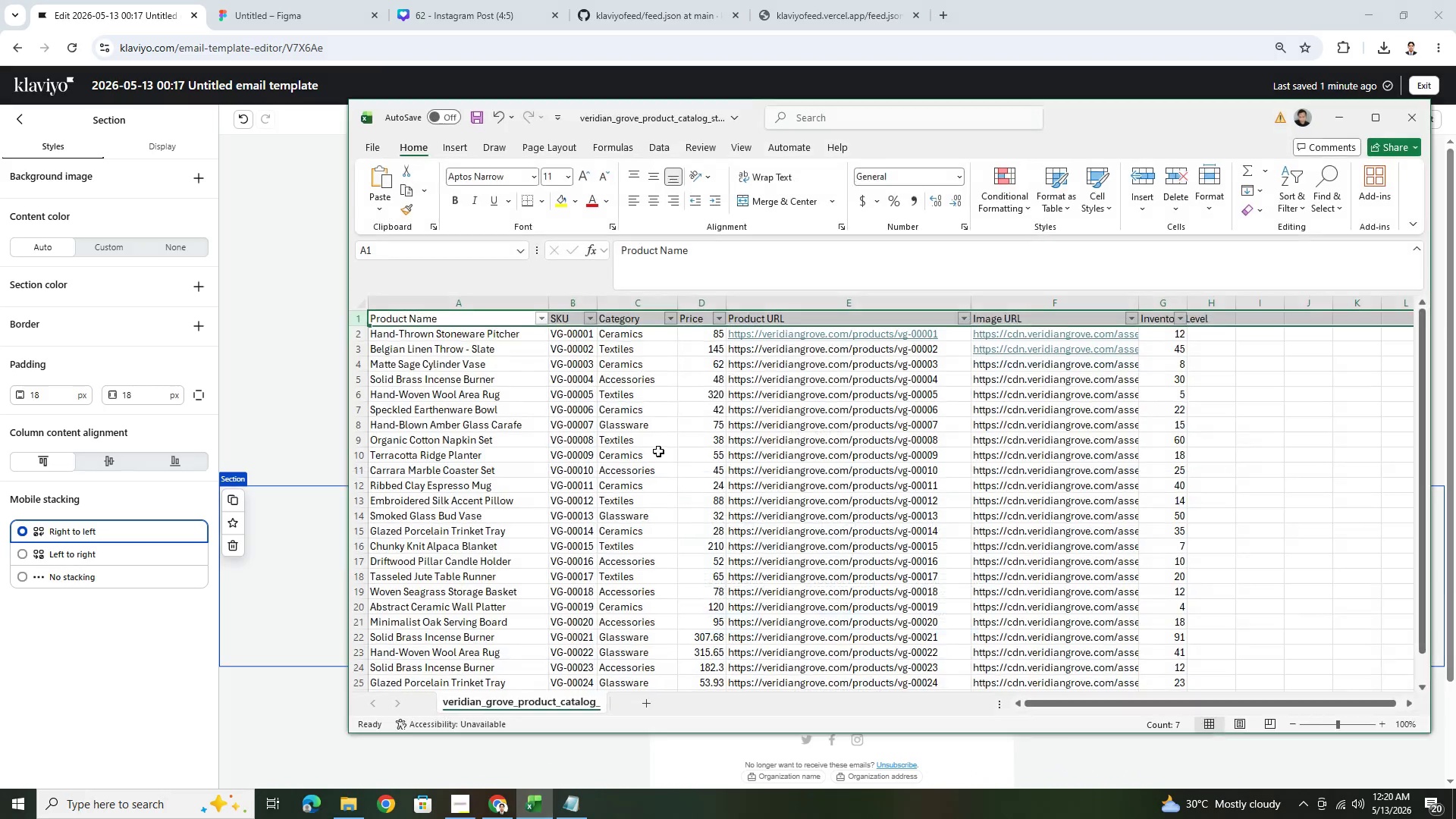 
left_click([779, 337])
 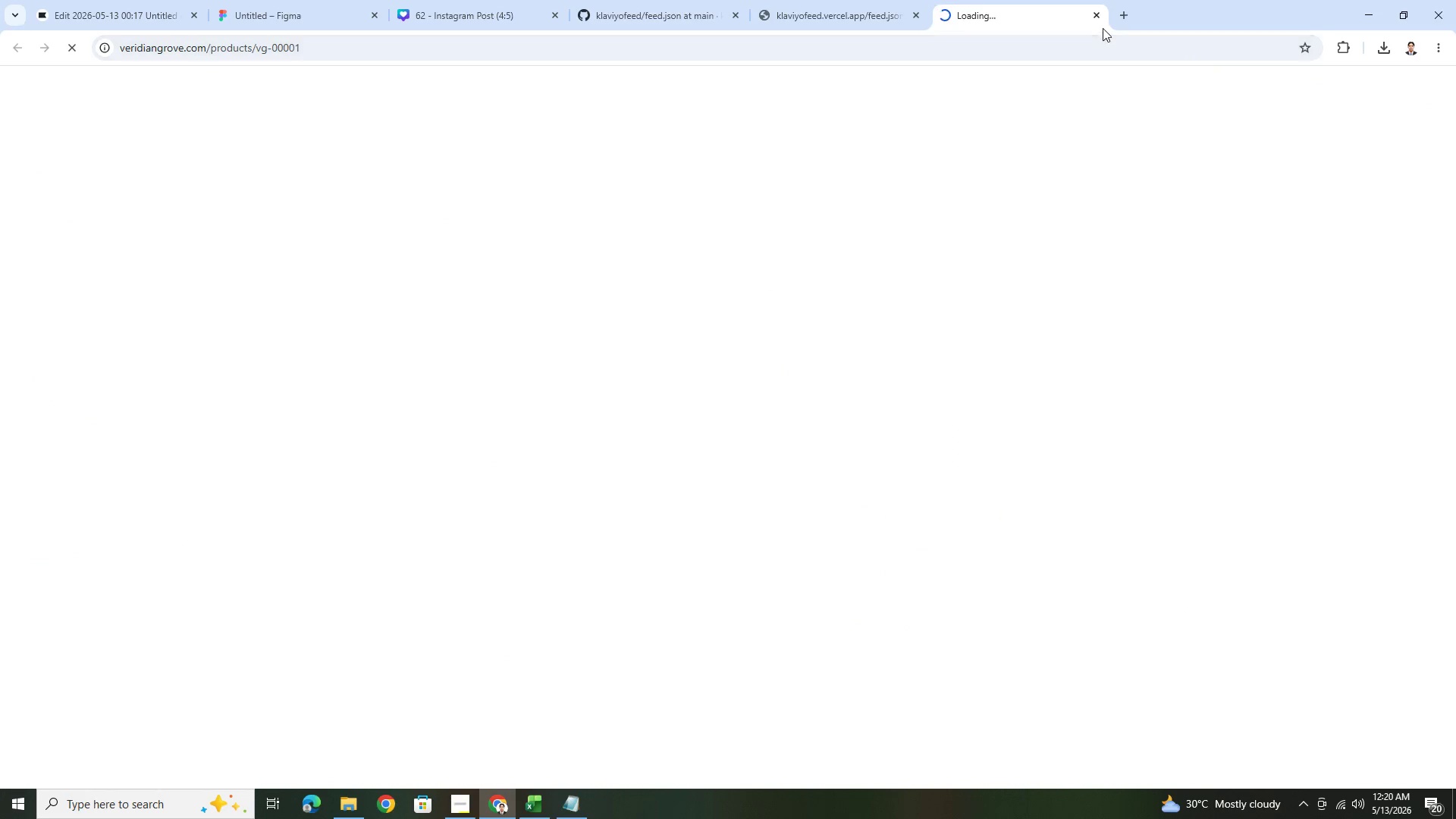 
left_click([1097, 16])
 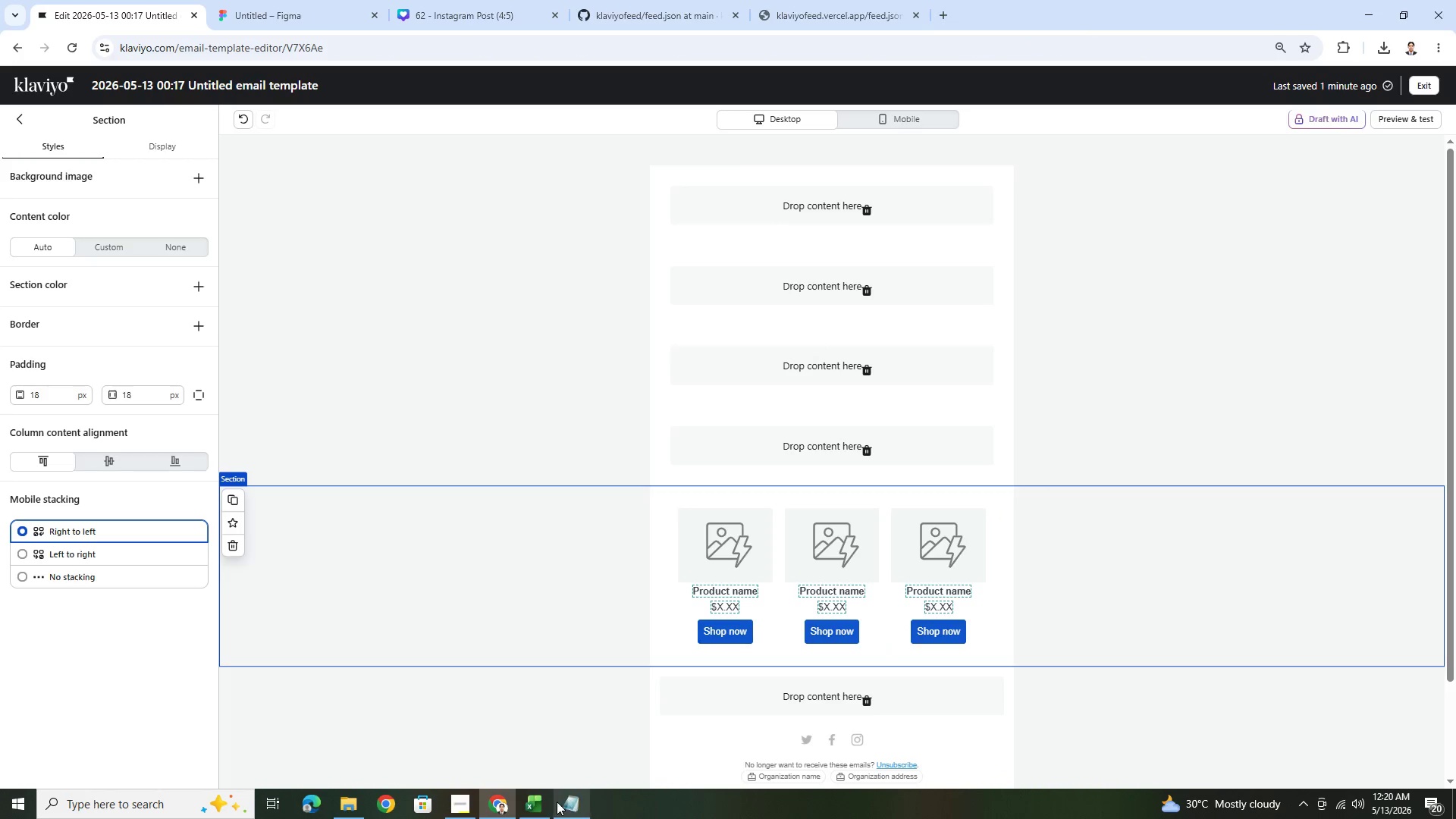 
left_click([541, 805])
 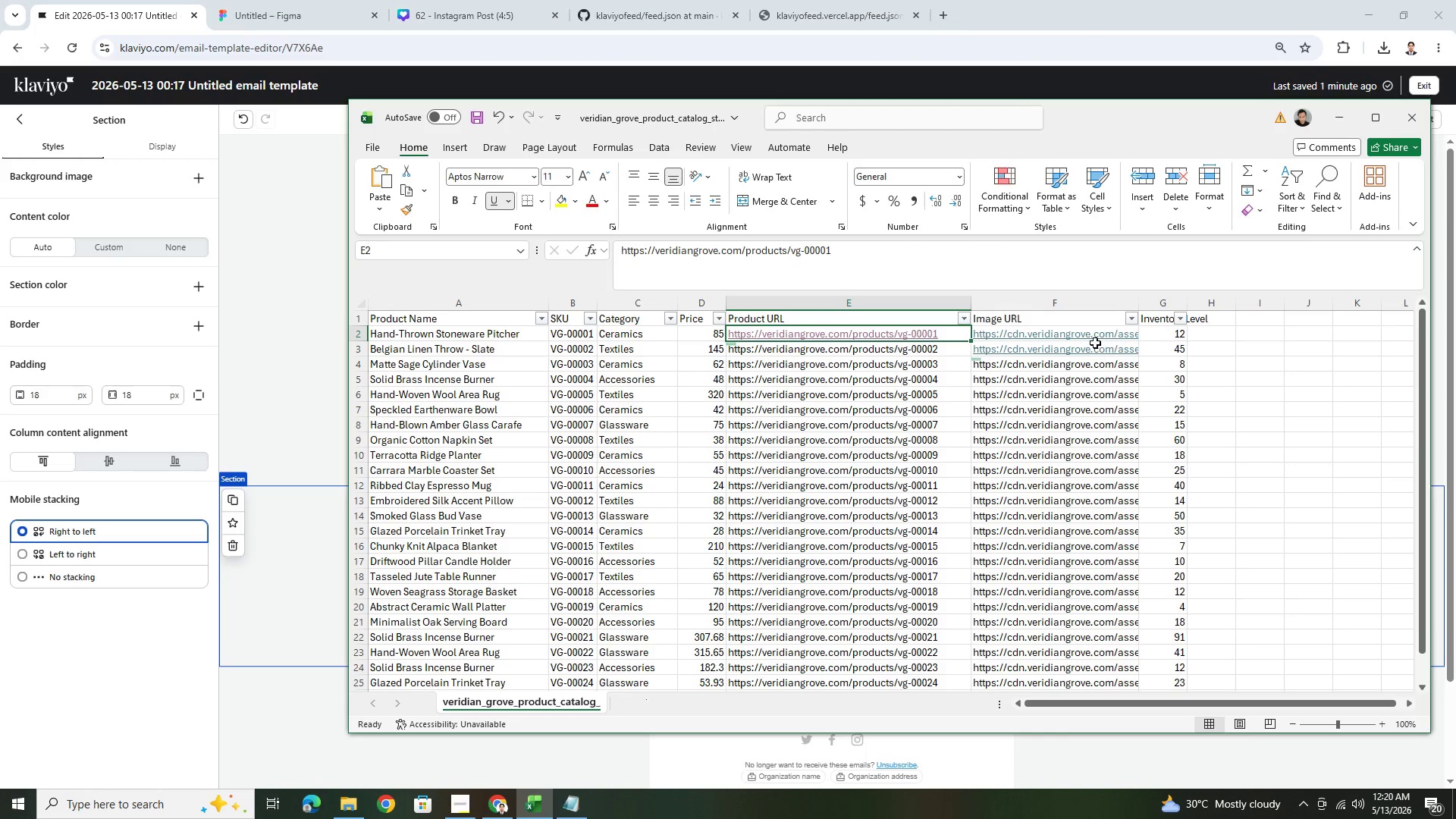 
left_click([1092, 378])
 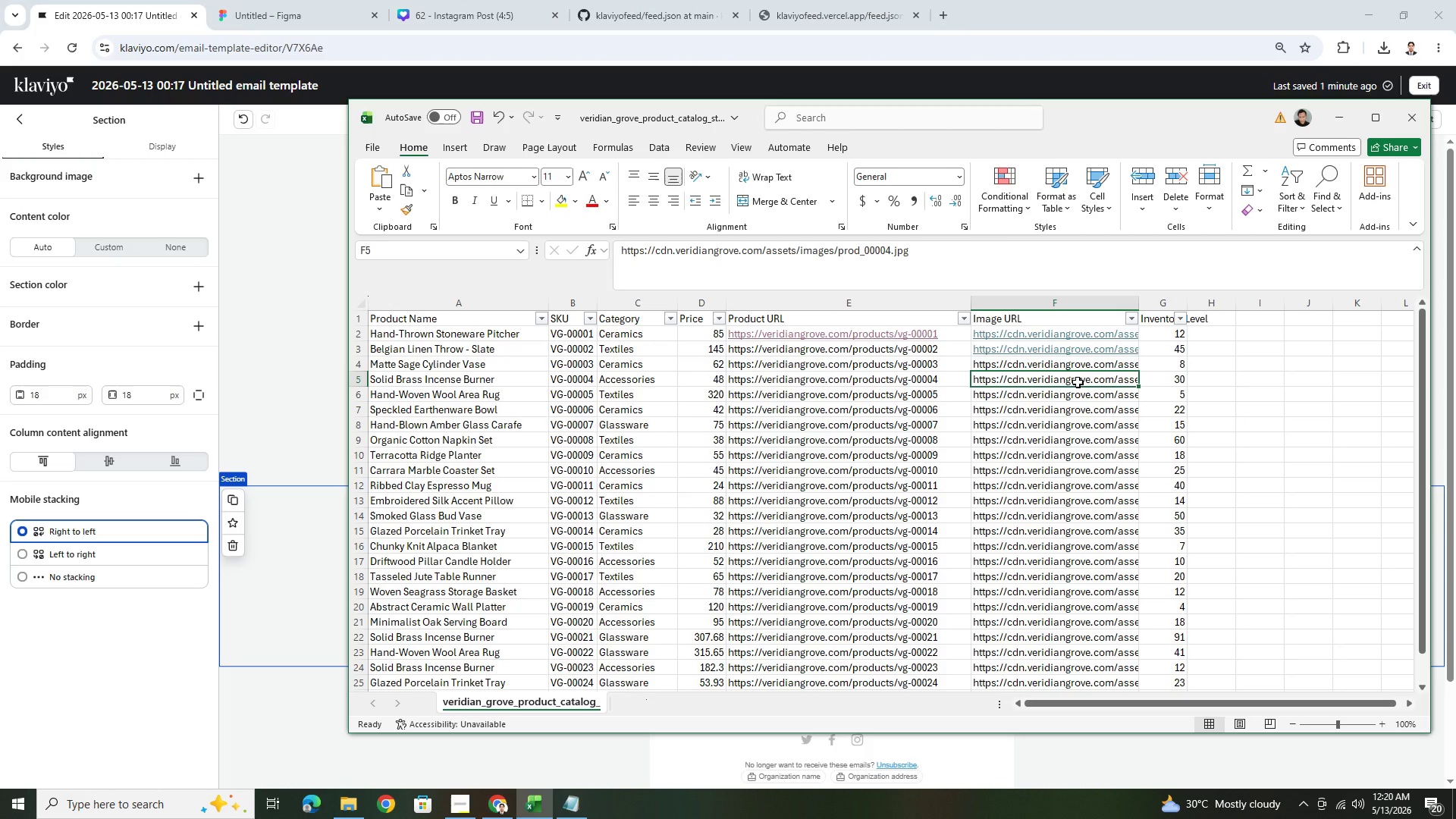 
double_click([1078, 382])
 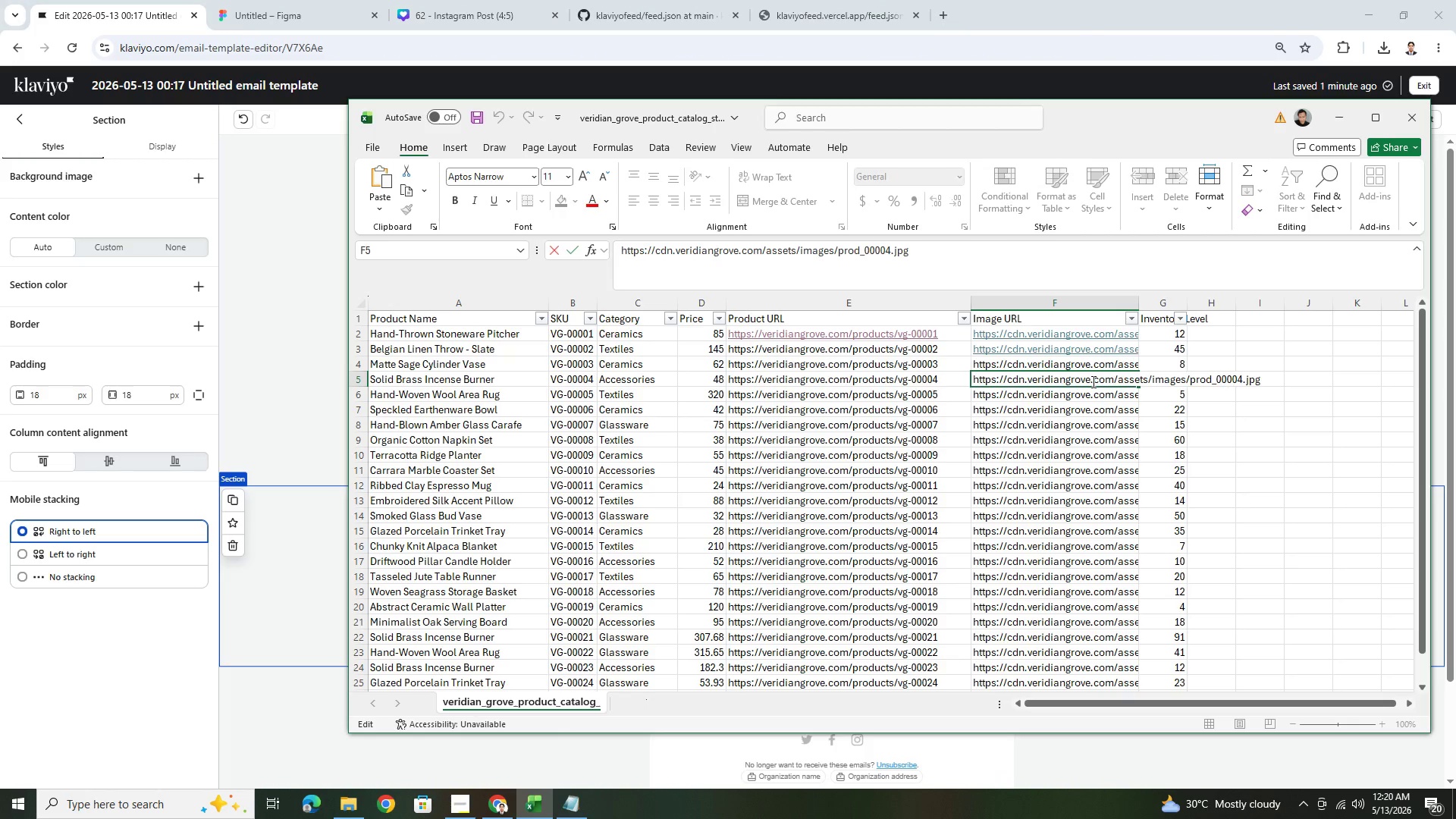 
left_click([1112, 412])
 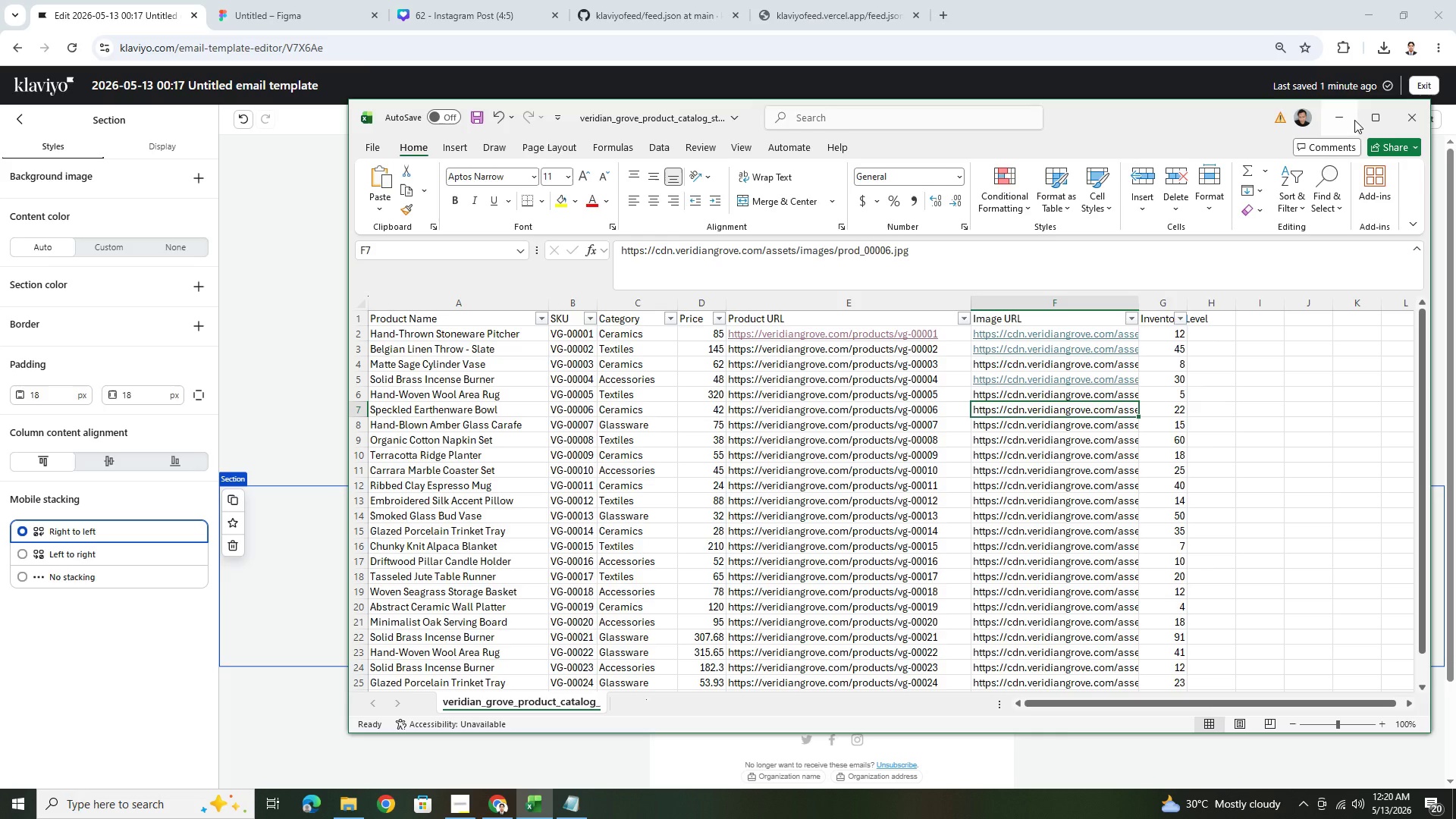 
left_click([1346, 114])
 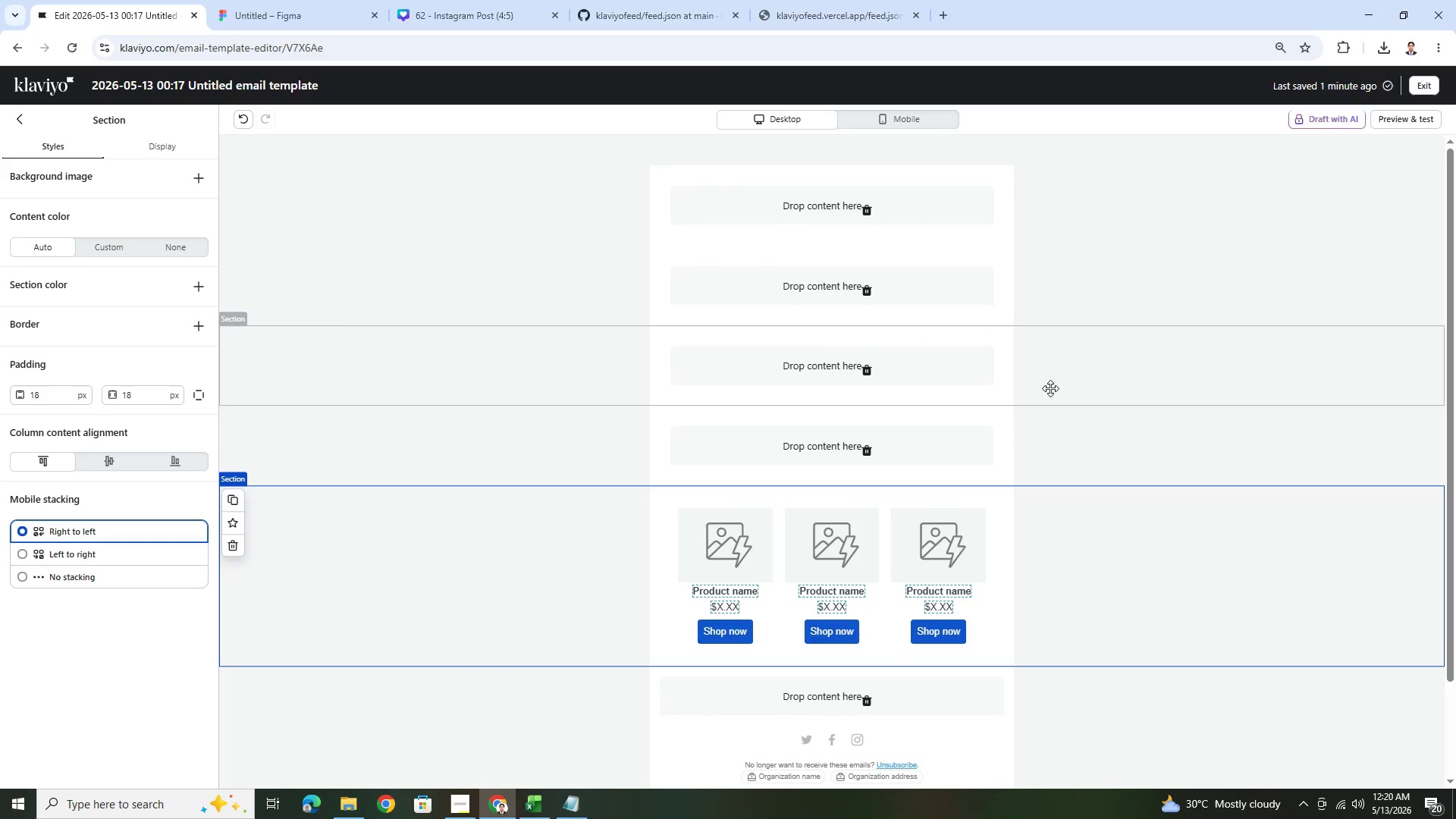 
scroll: coordinate [1049, 374], scroll_direction: up, amount: 5.0
 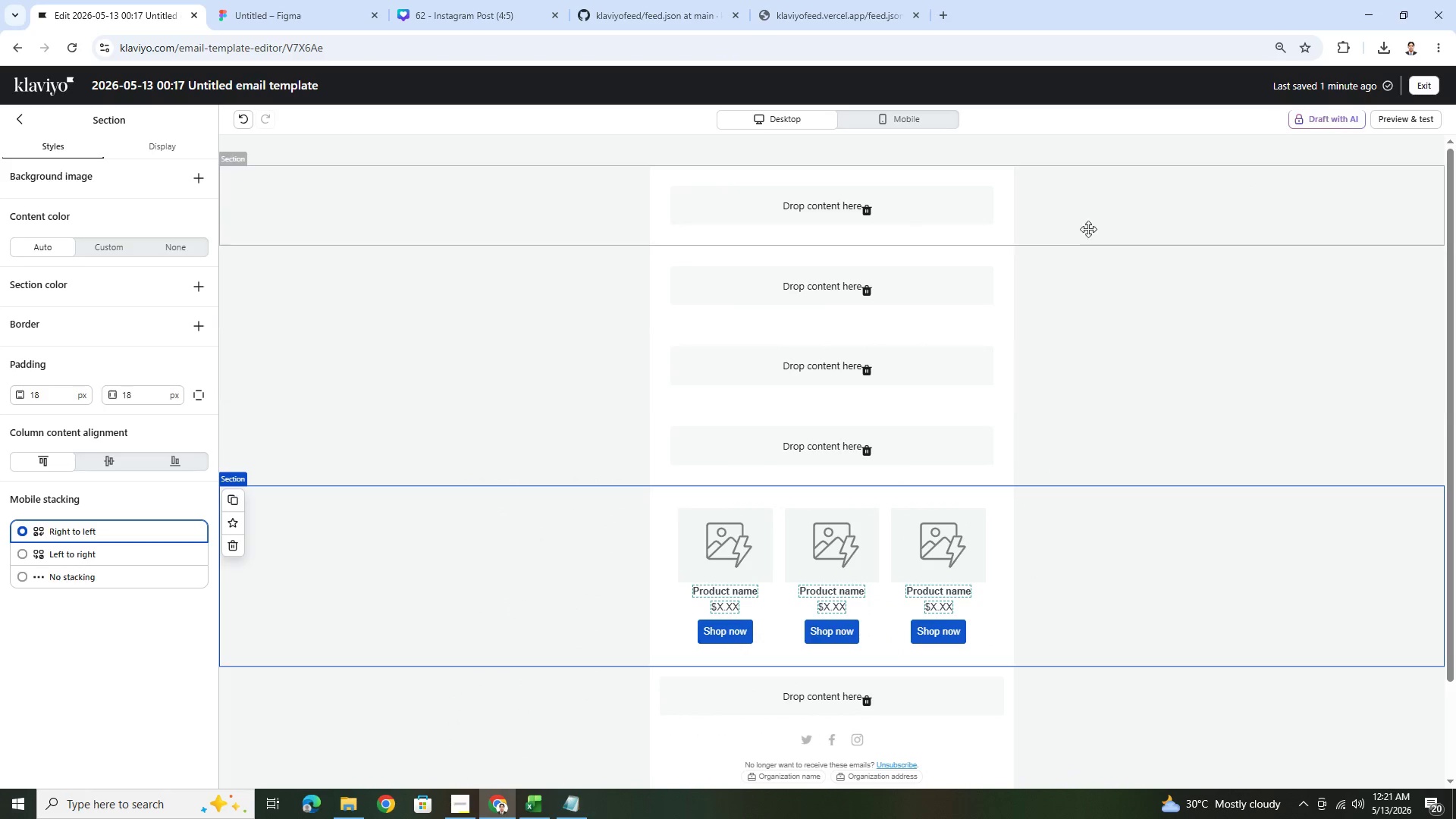 
left_click([1089, 226])
 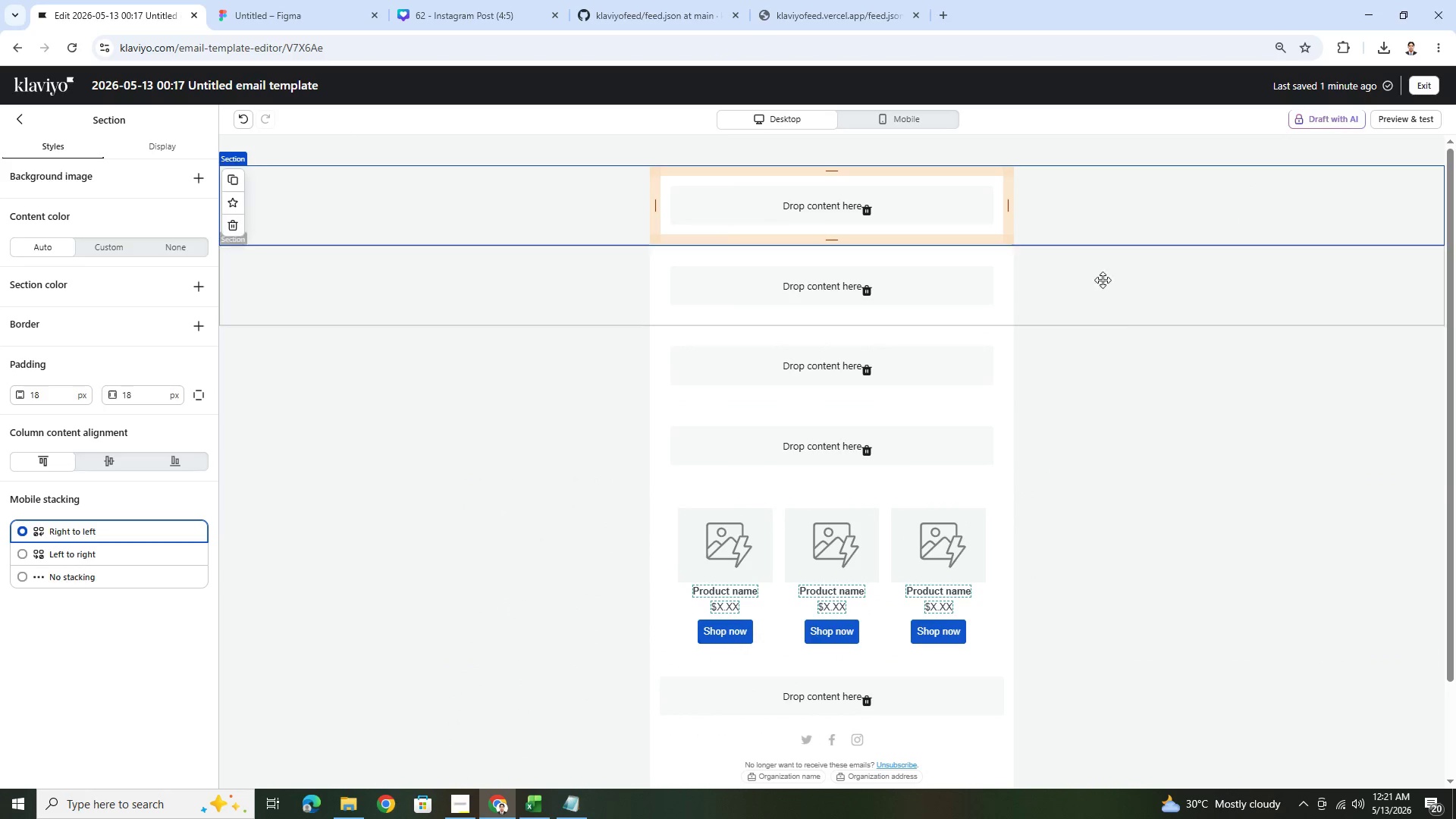 
left_click([1145, 372])
 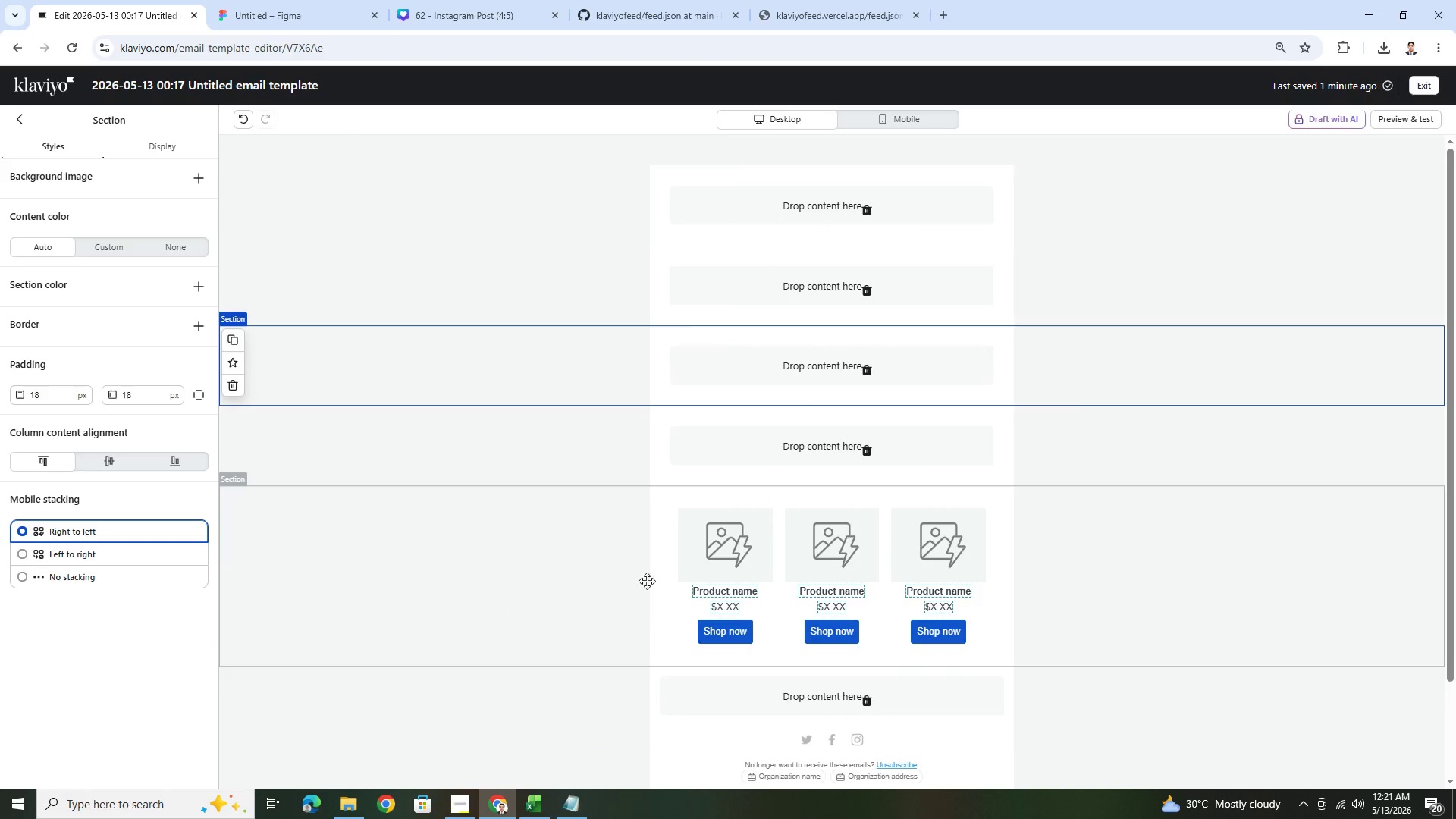 
left_click([17, 129])
 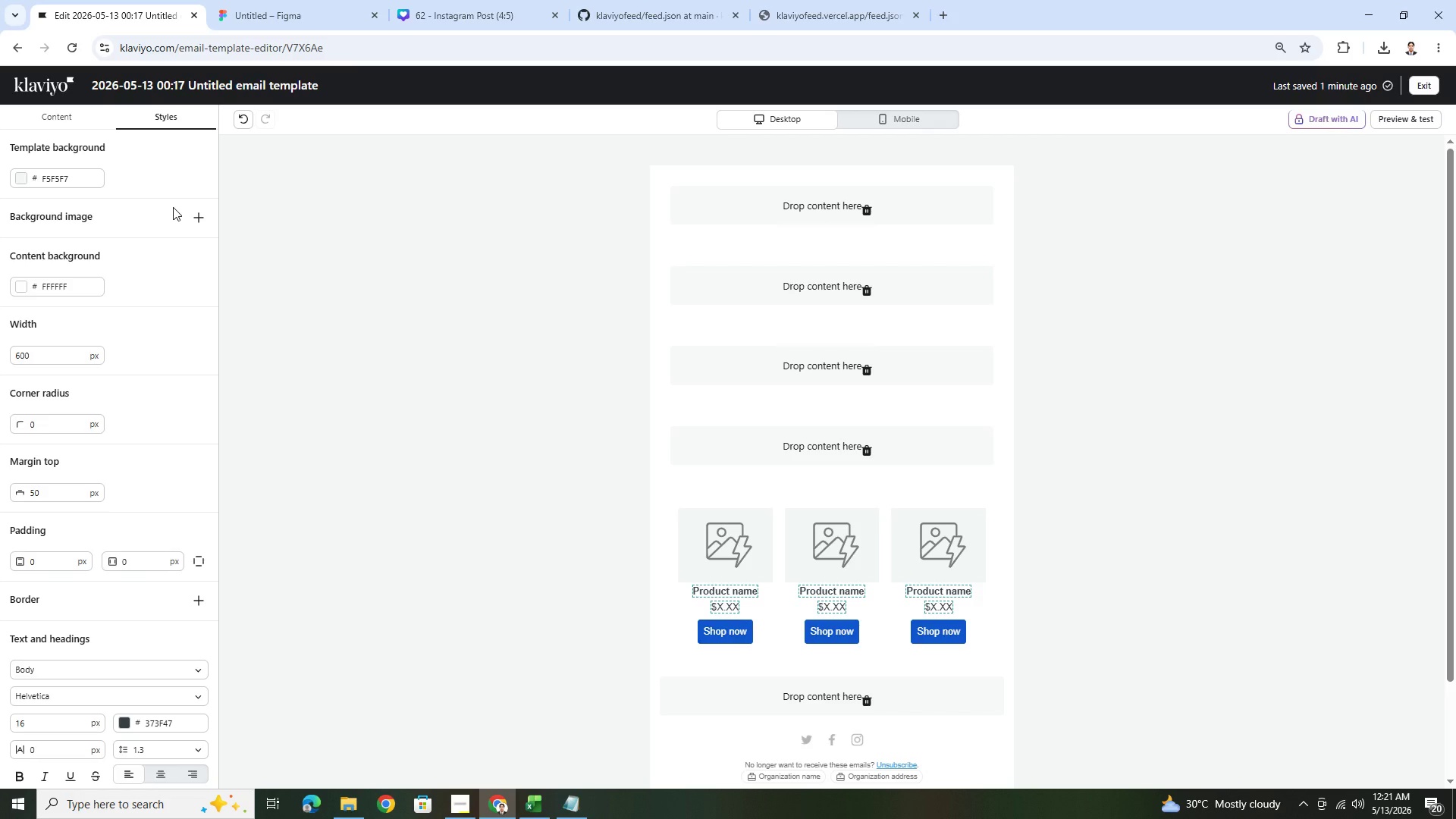 
wait(6.09)
 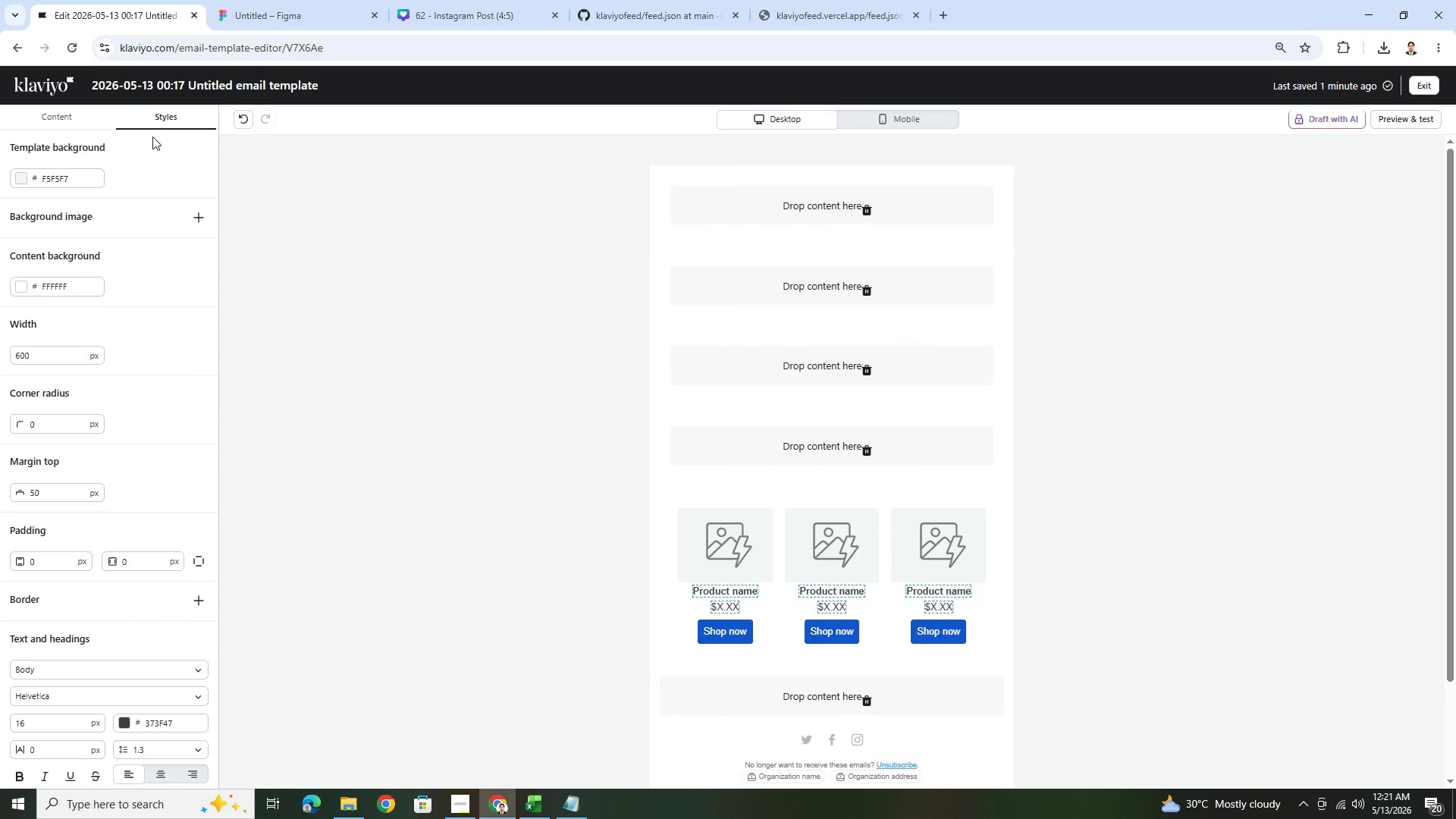 
left_click([20, 289])
 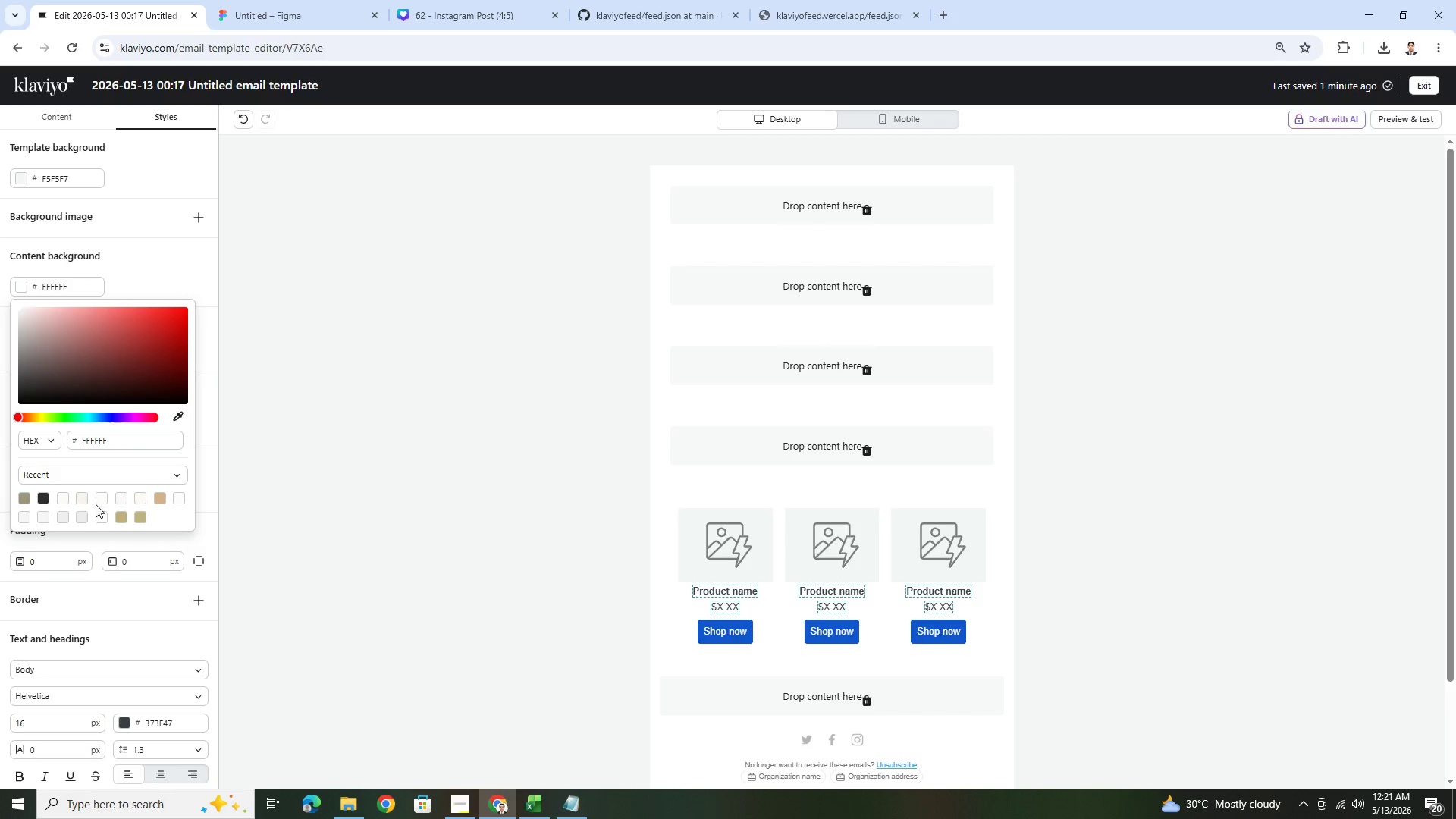 
left_click([104, 500])
 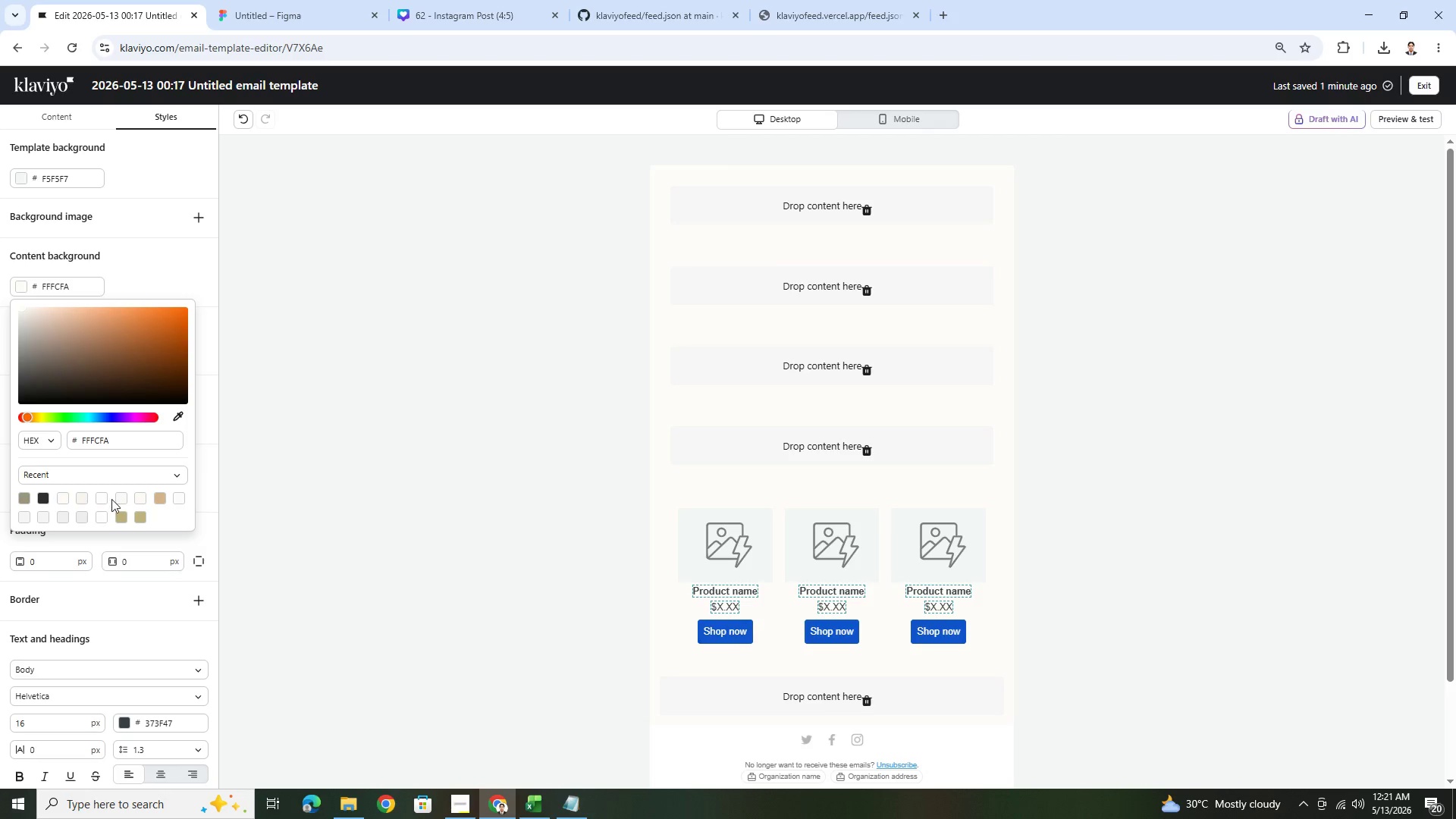 
left_click([119, 497])
 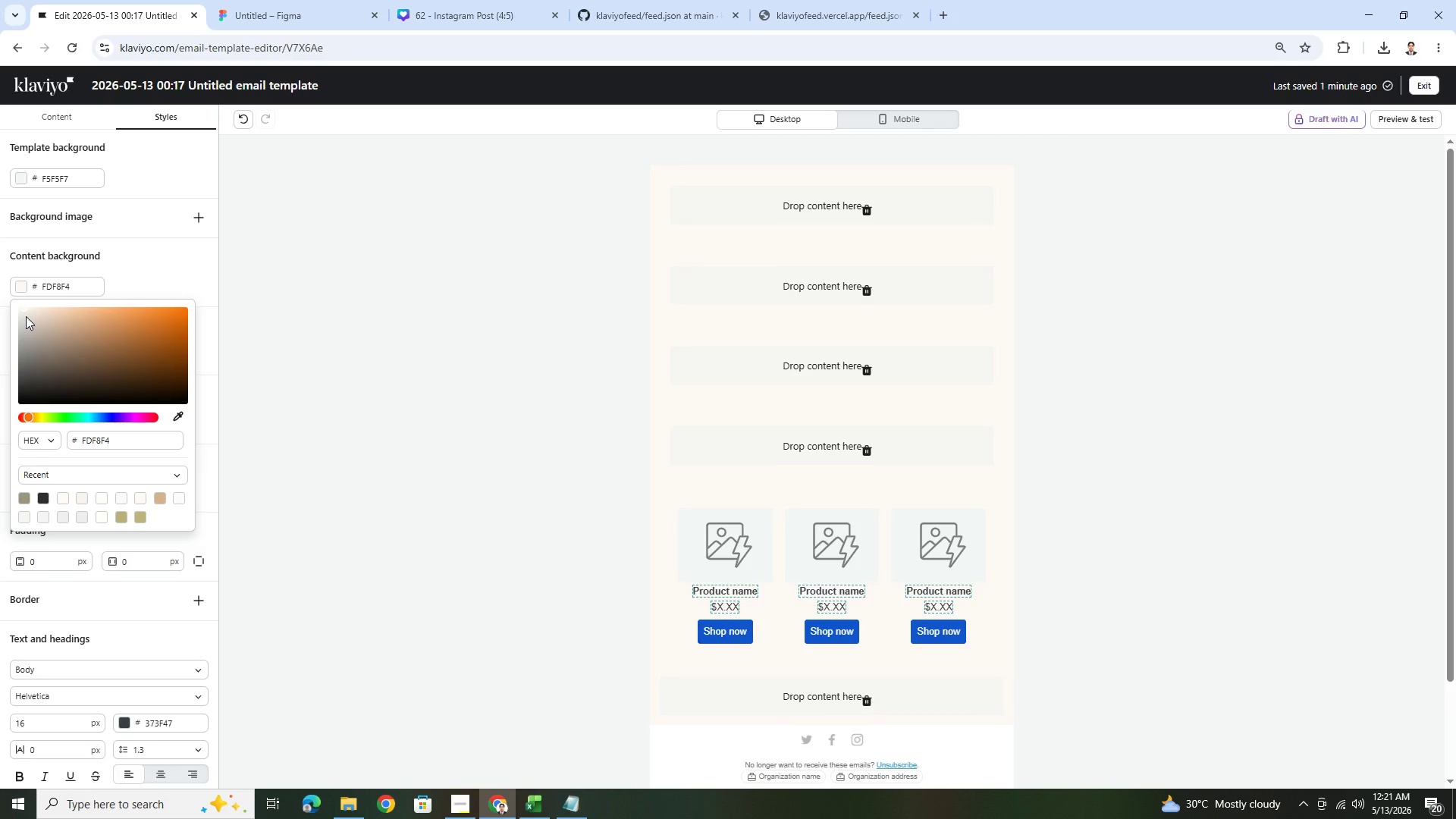 
wait(5.58)
 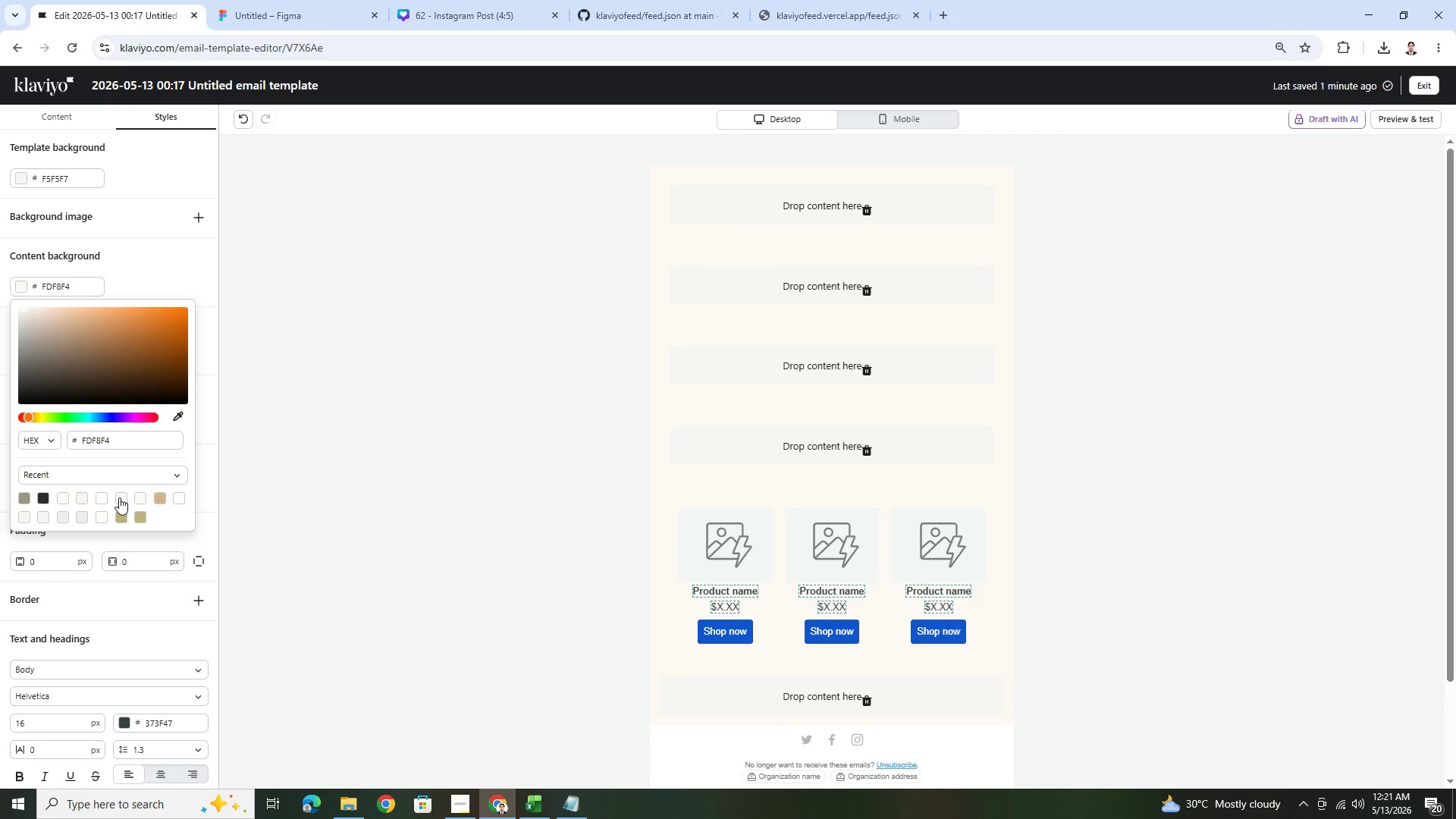 
left_click([42, 307])
 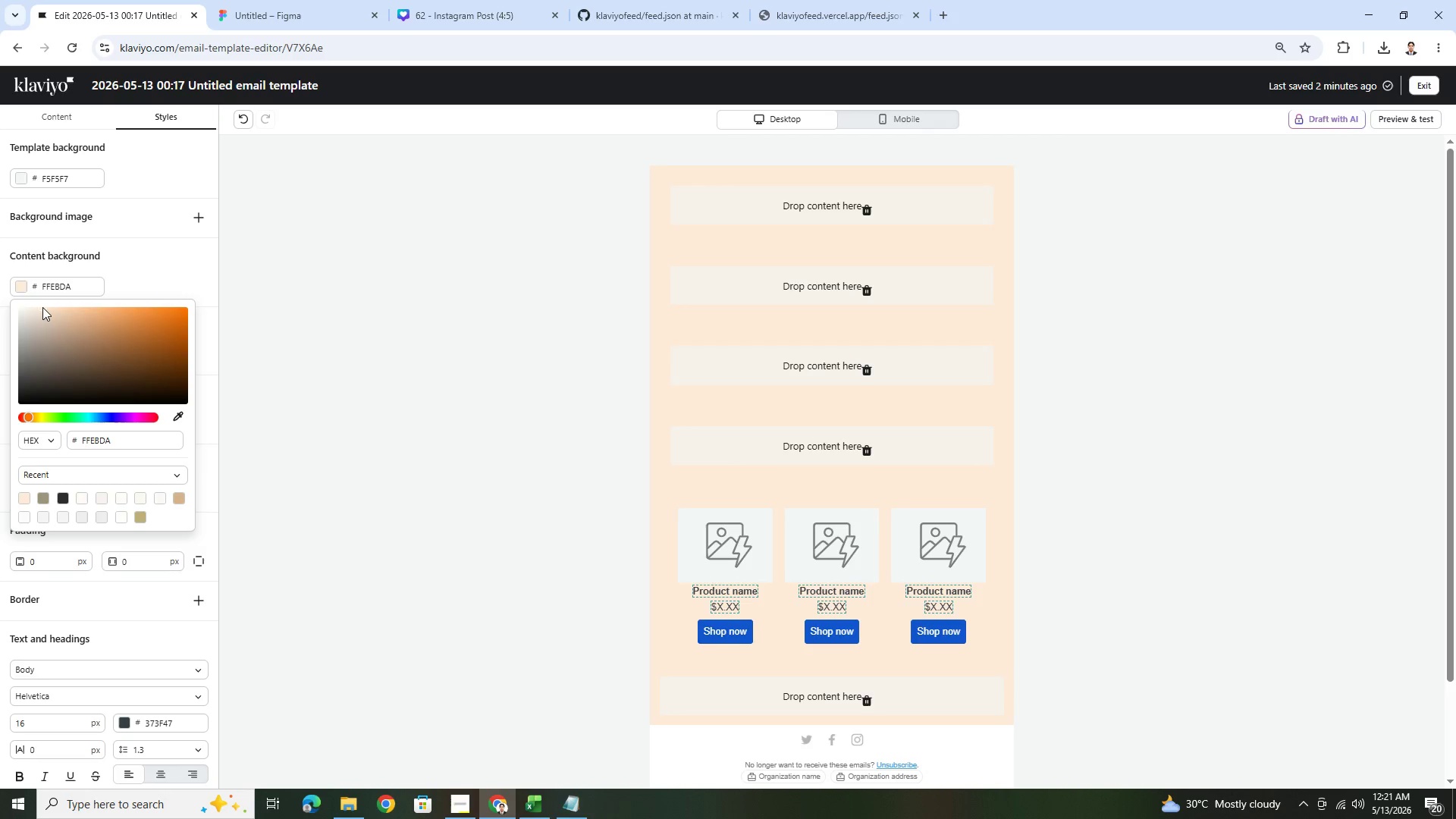 
left_click_drag(start_coordinate=[41, 306], to_coordinate=[36, 306])
 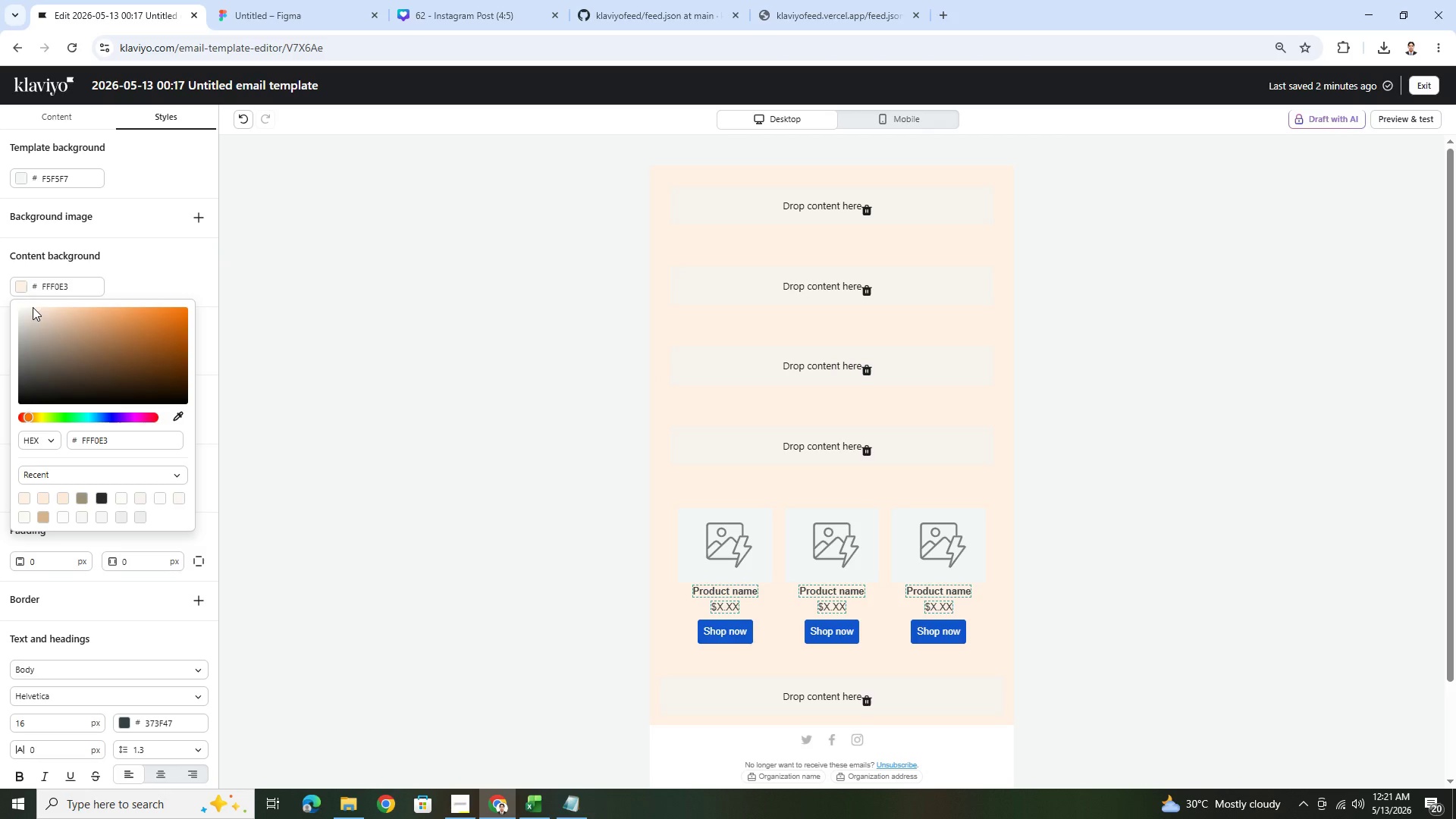 
left_click([31, 307])
 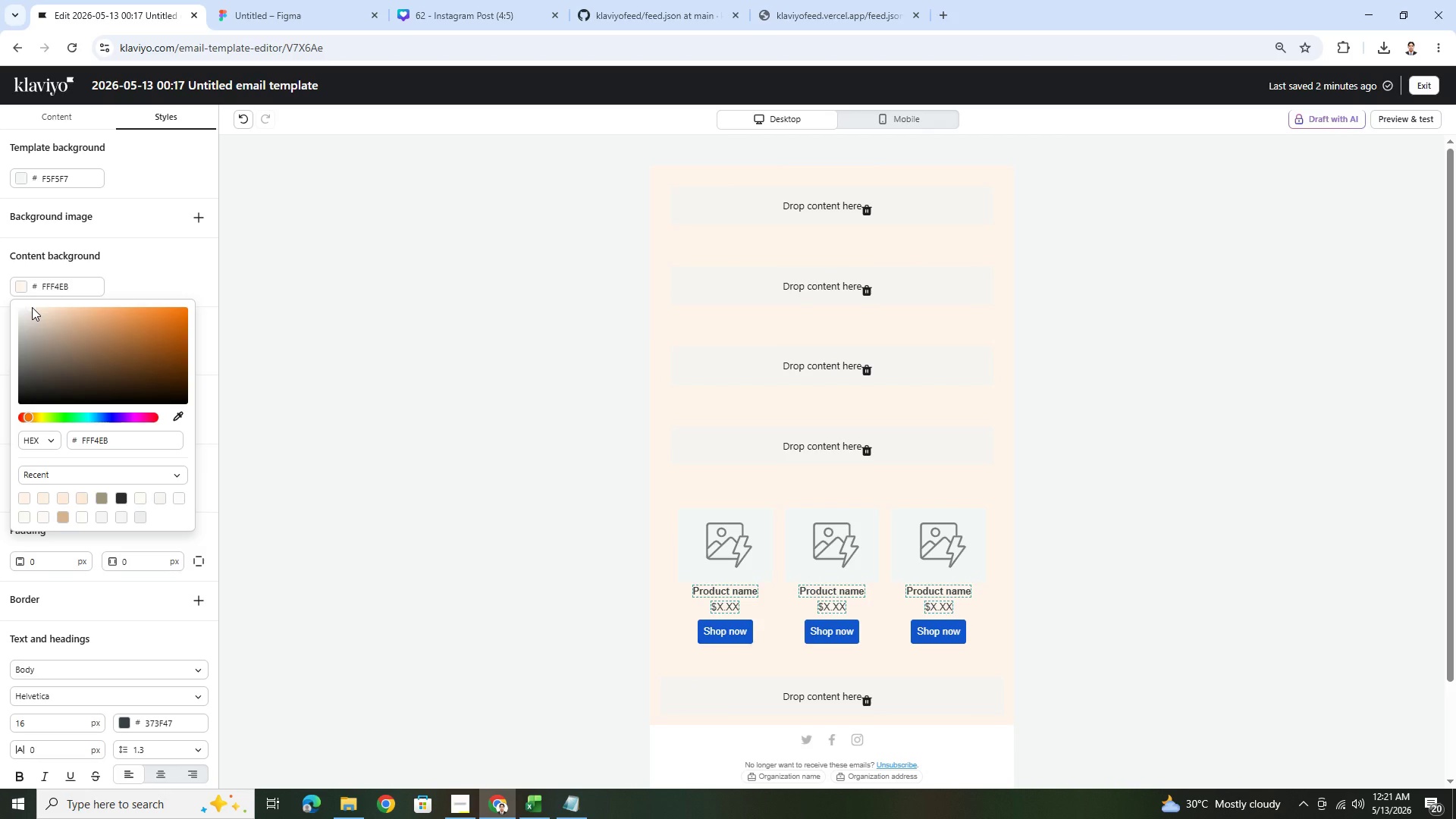 
left_click_drag(start_coordinate=[32, 307], to_coordinate=[27, 306])
 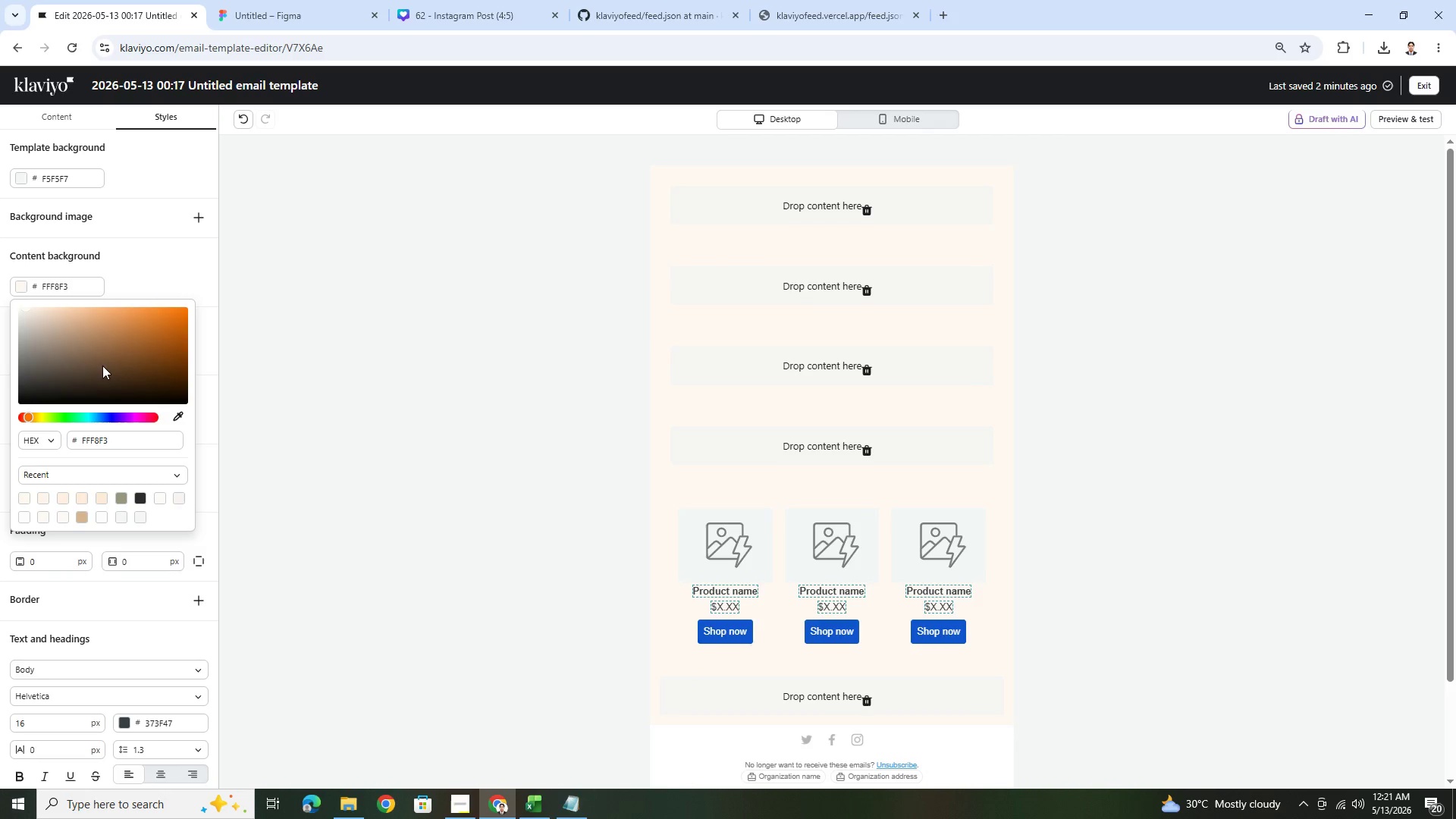 
left_click([24, 309])
 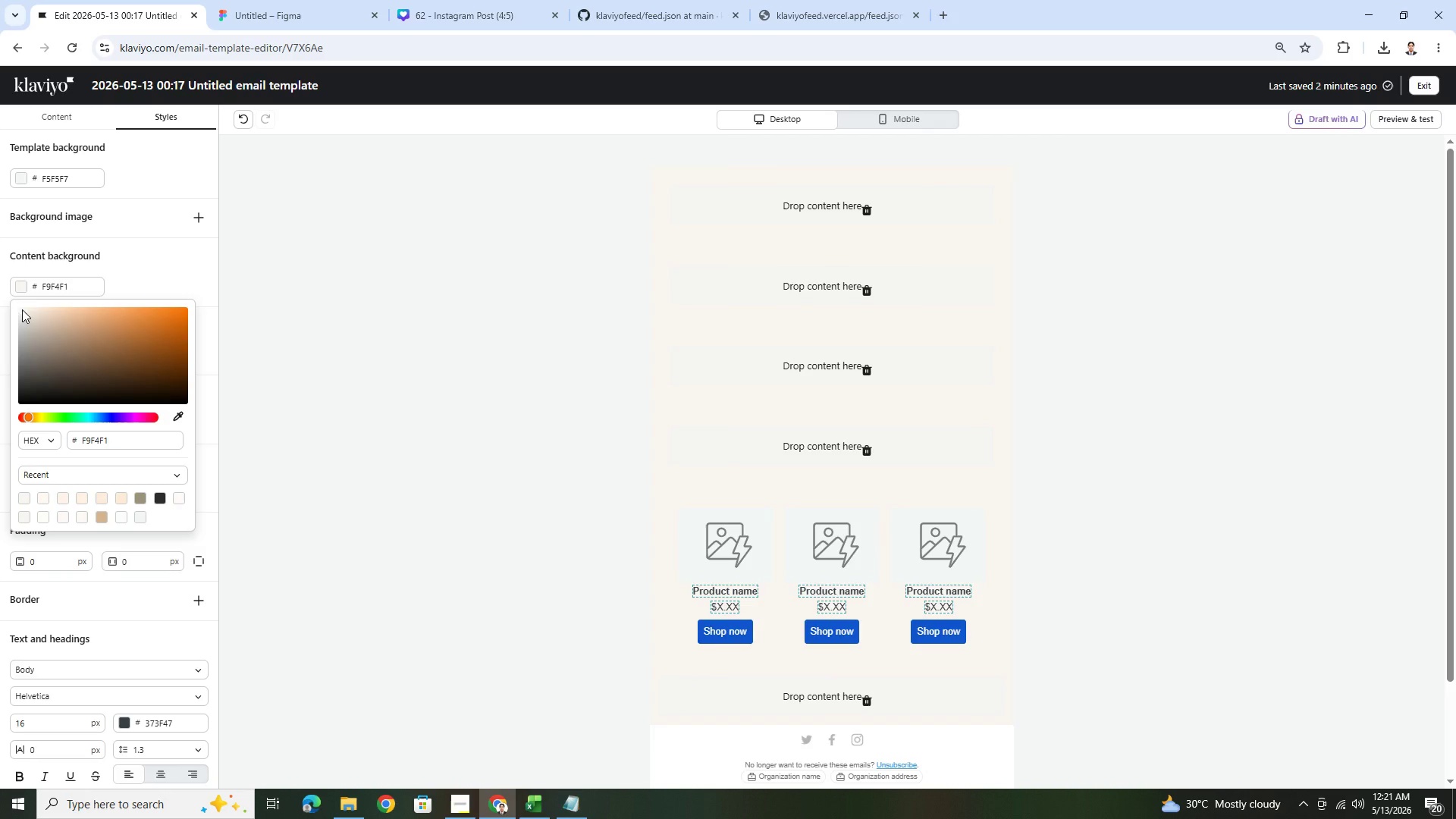 
left_click([1159, 681])
 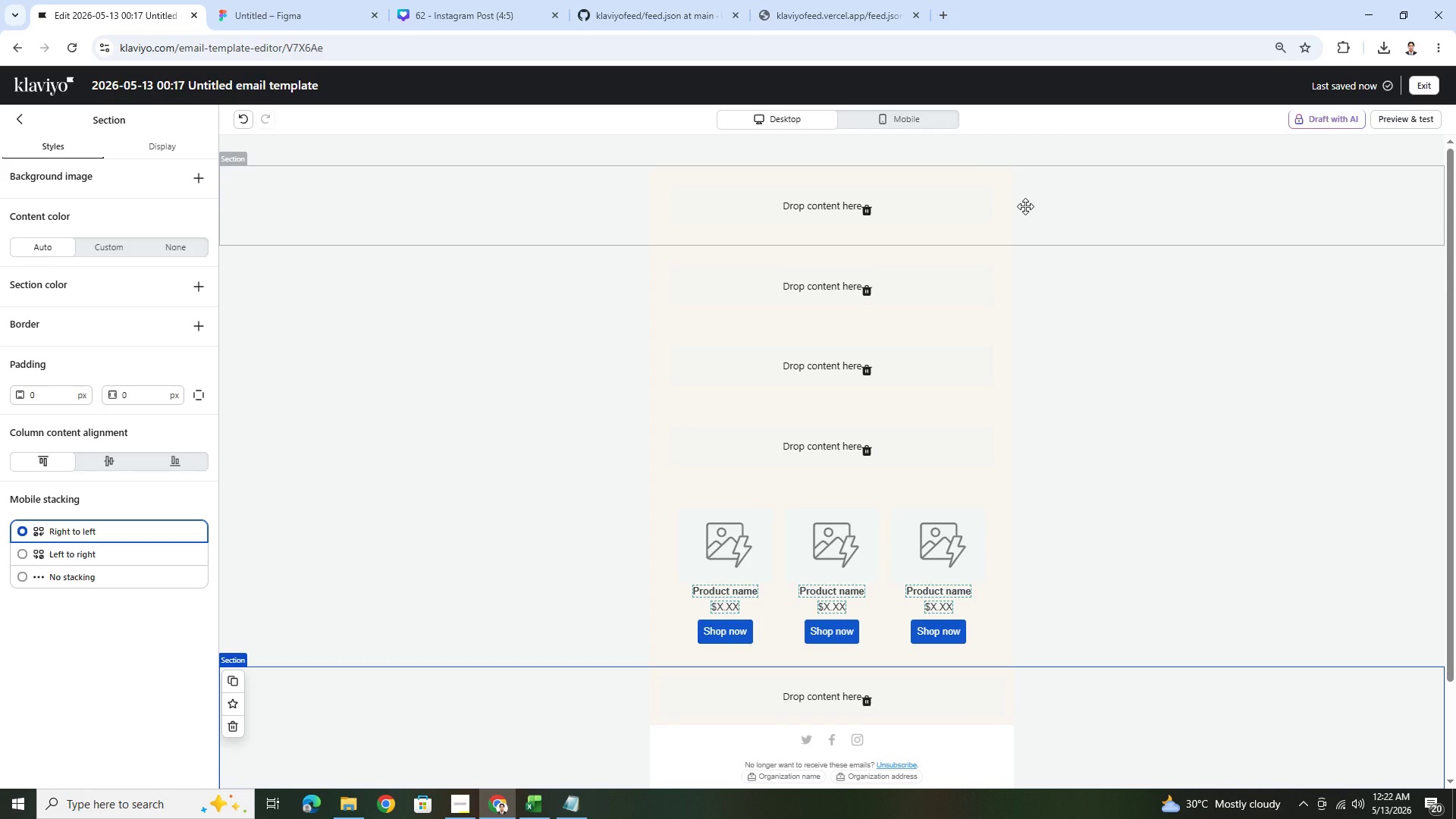 
wait(32.69)
 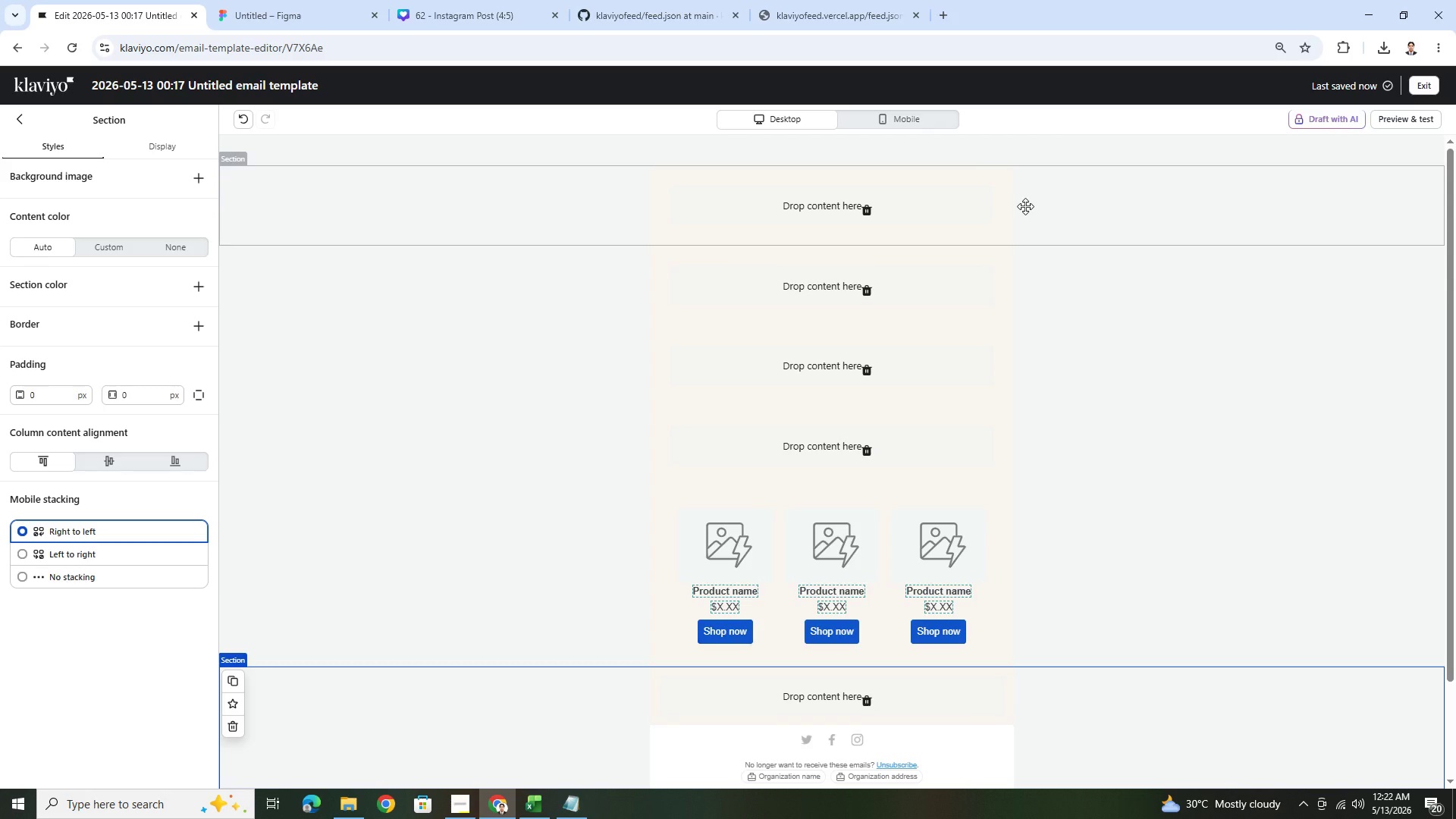 
scroll: coordinate [1132, 365], scroll_direction: up, amount: 5.0
 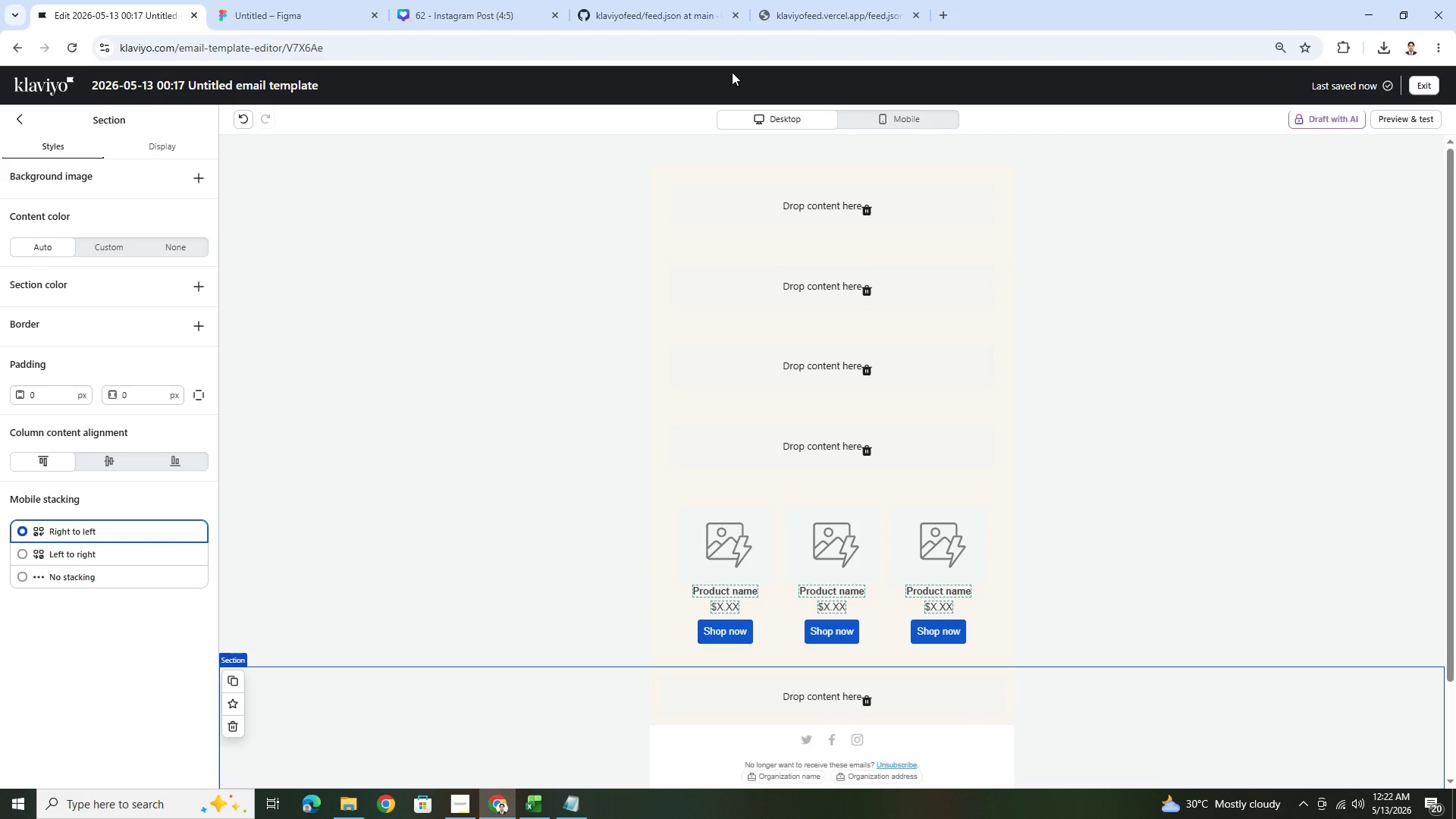 
wait(17.88)
 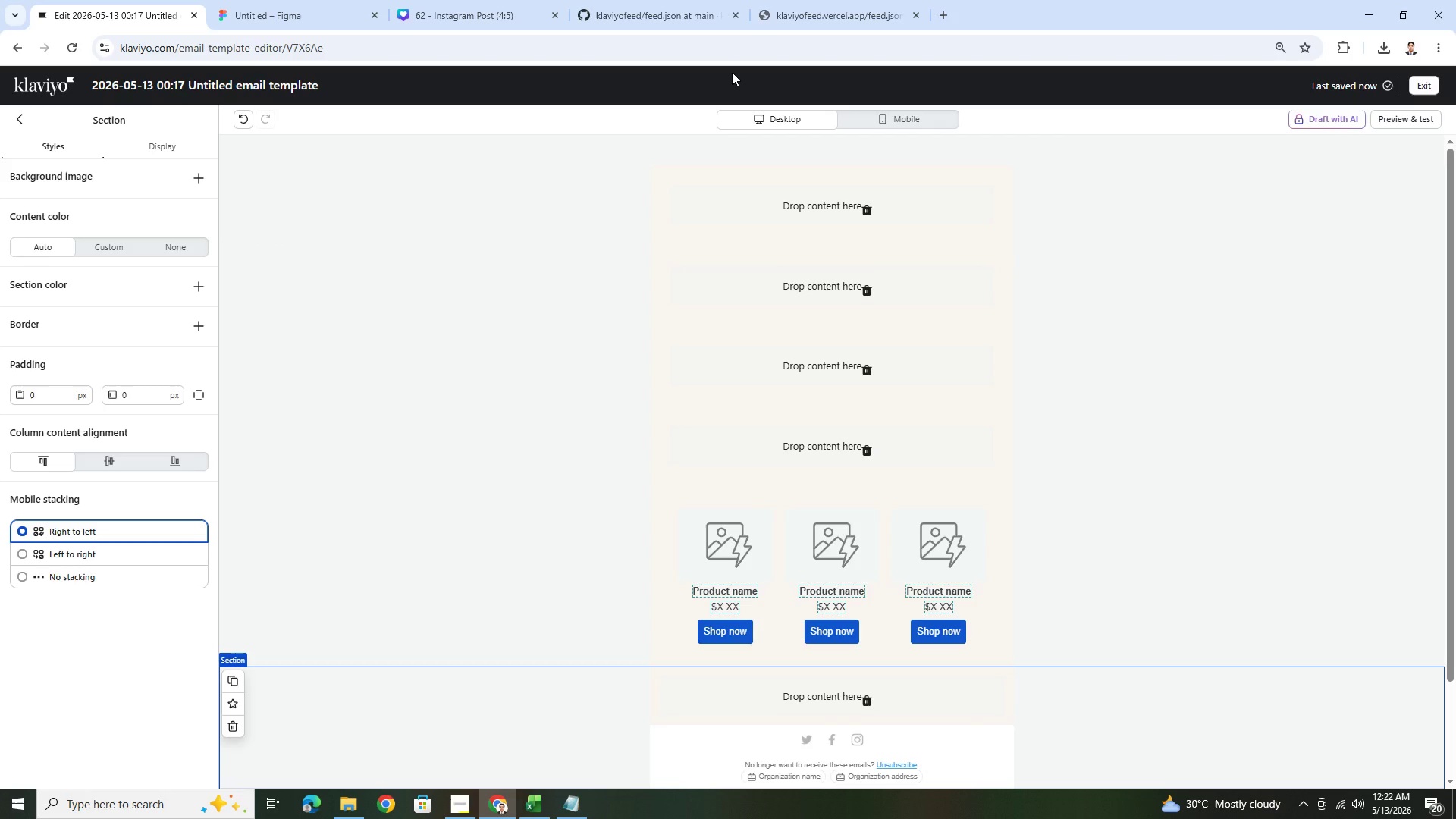 
left_click([469, 805])